 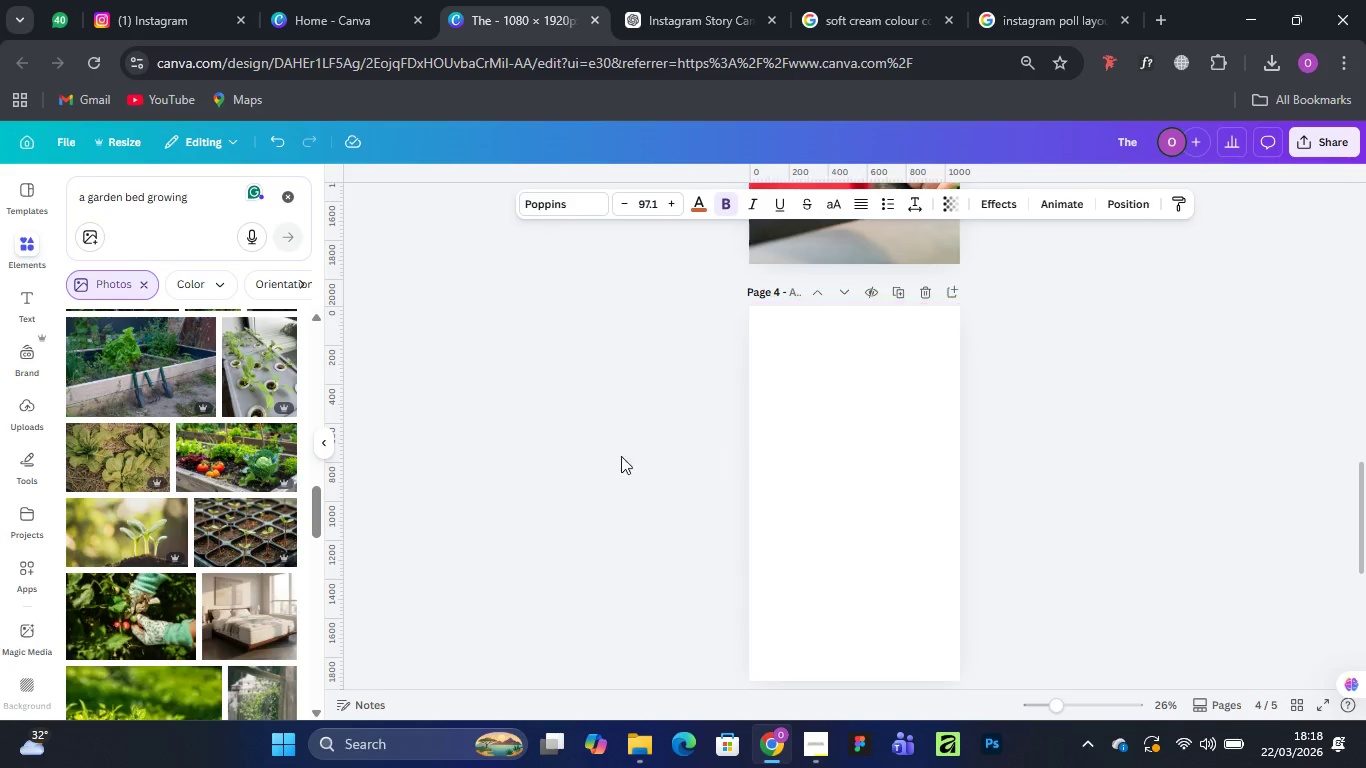 
scroll: coordinate [242, 470], scroll_direction: up, amount: 9.0
 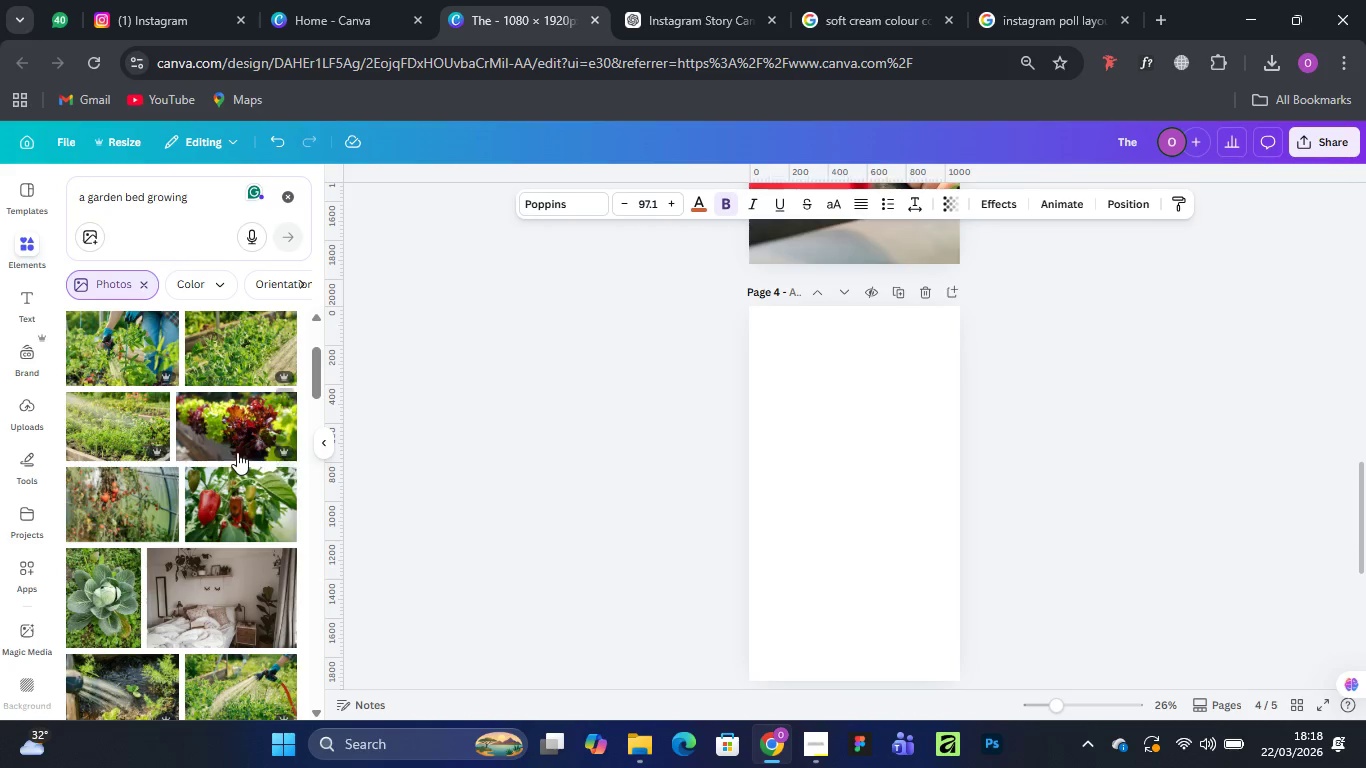 
scroll: coordinate [237, 452], scroll_direction: up, amount: 2.0
 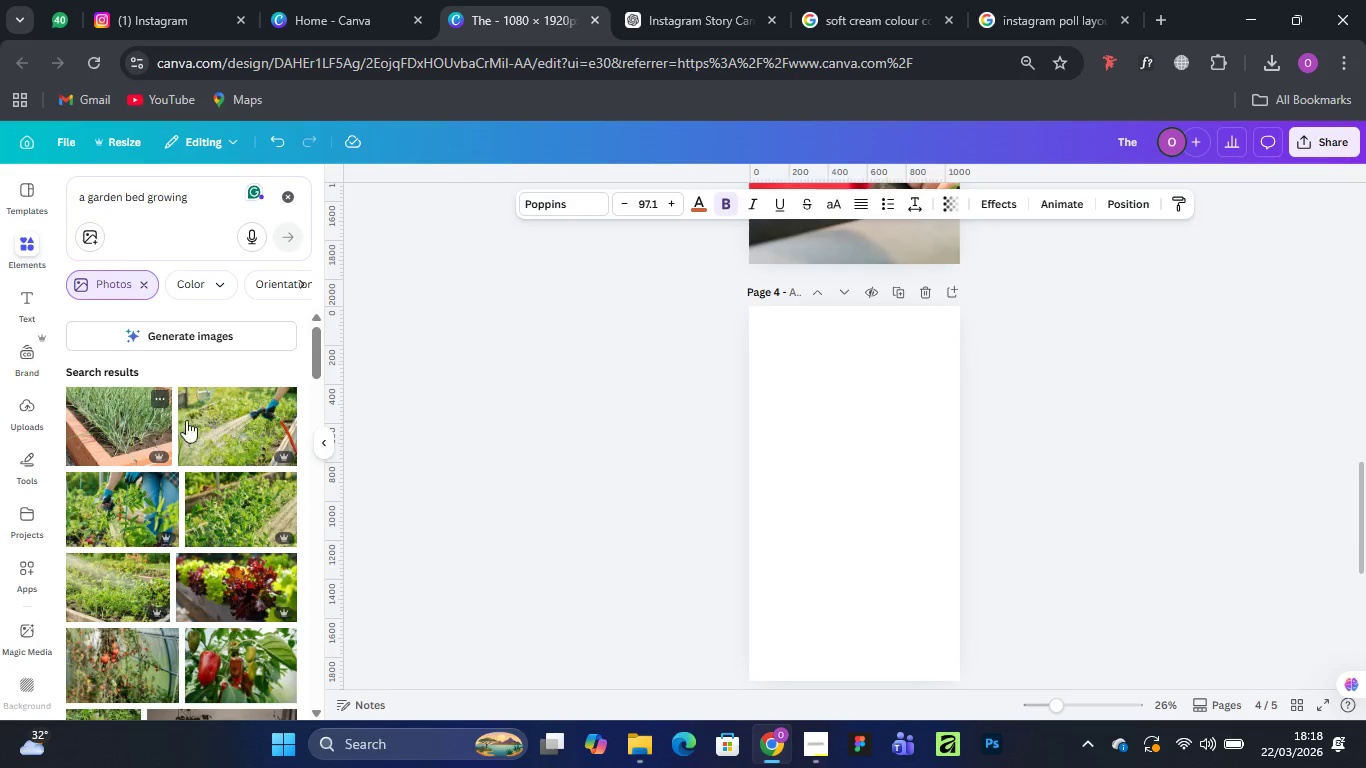 
left_click([259, 415])
 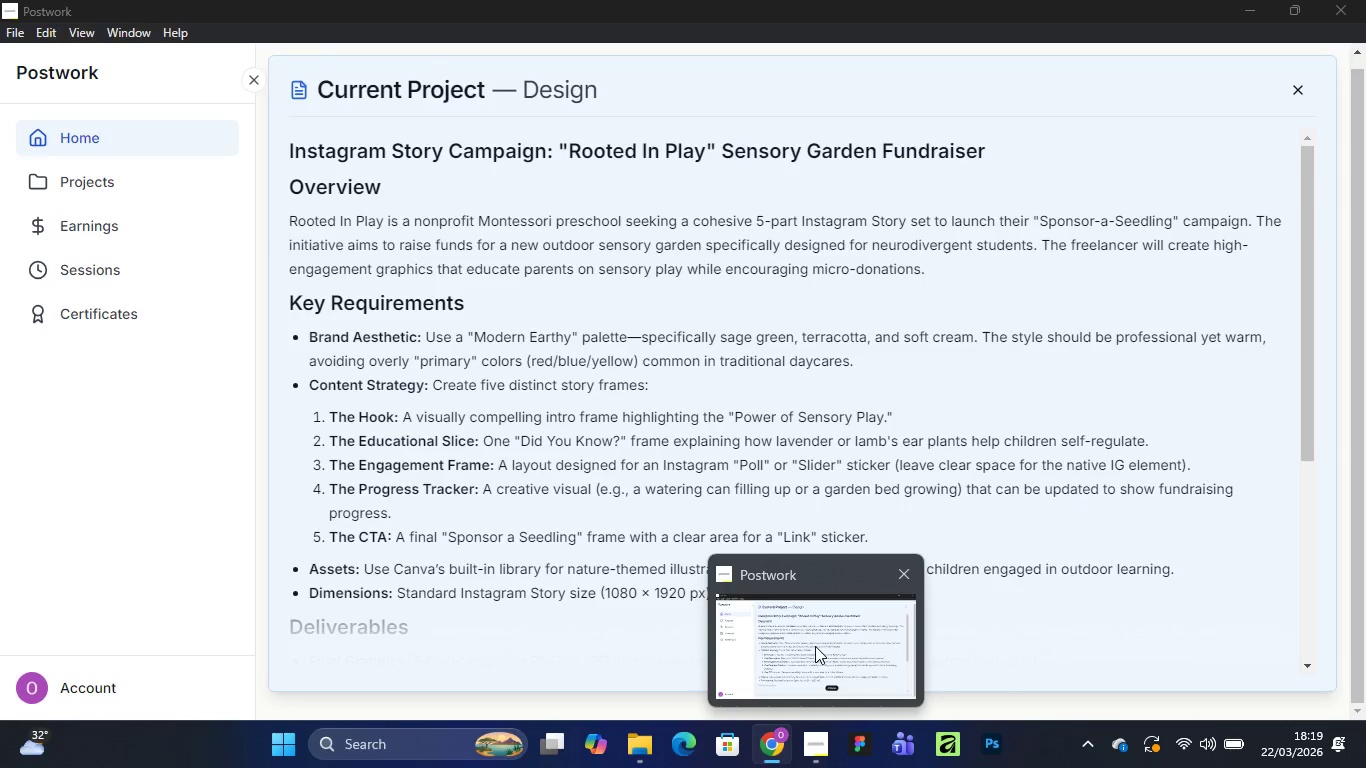 
wait(45.84)
 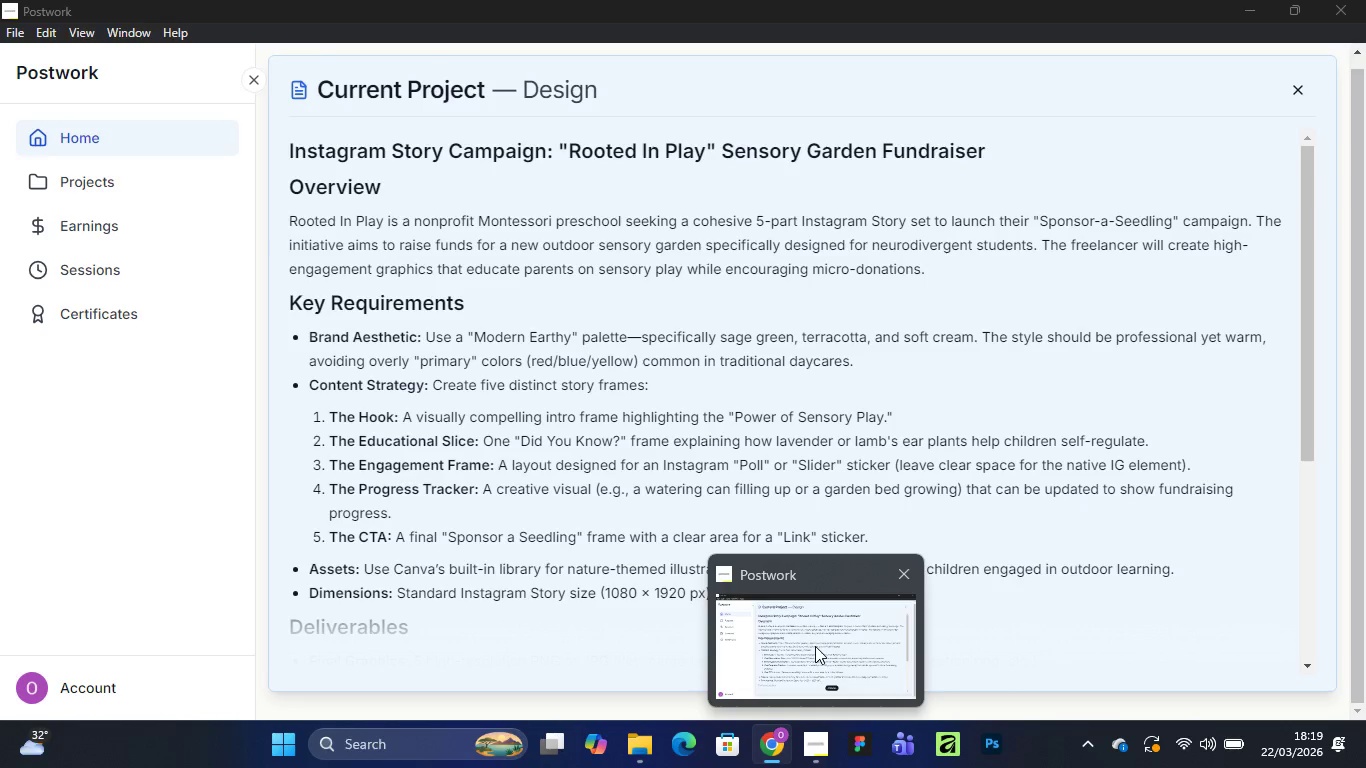 
scroll: coordinate [165, 591], scroll_direction: down, amount: 1.0
 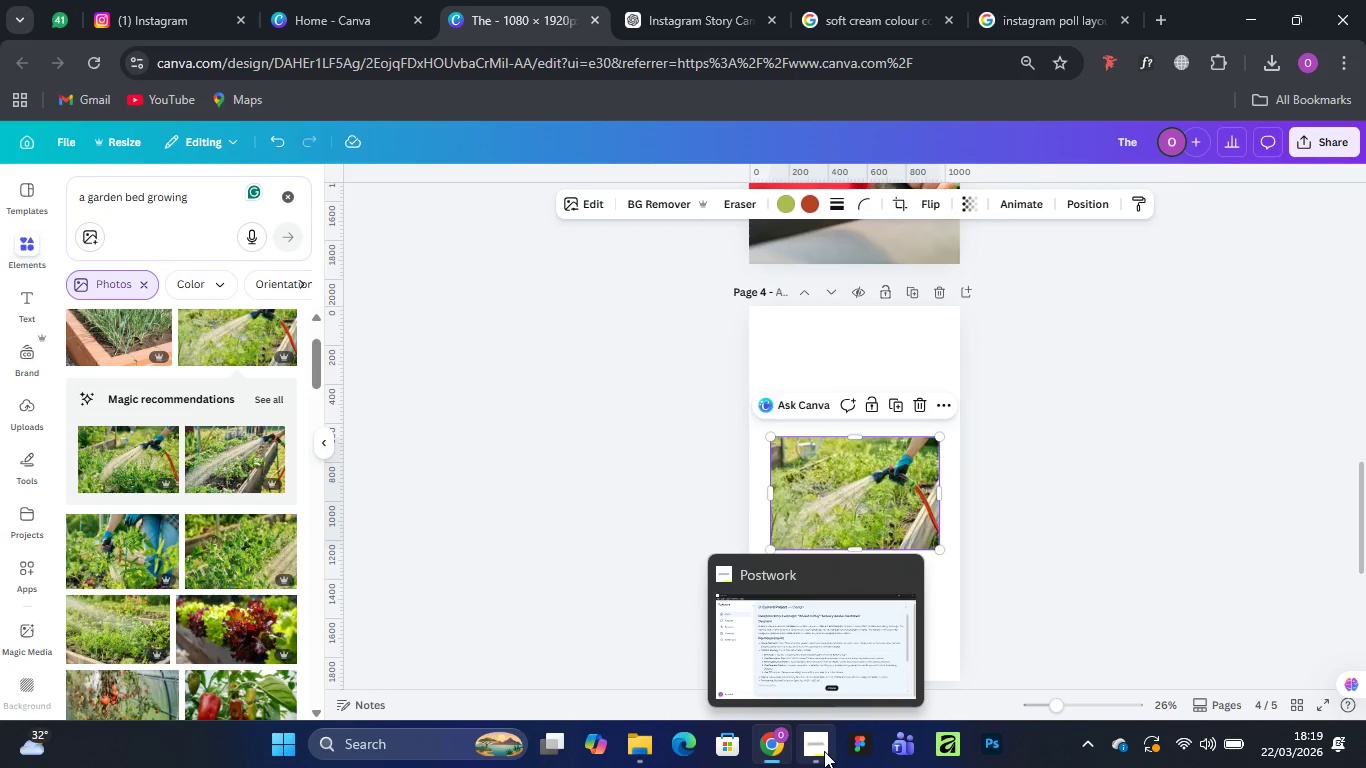 
left_click([812, 615])